 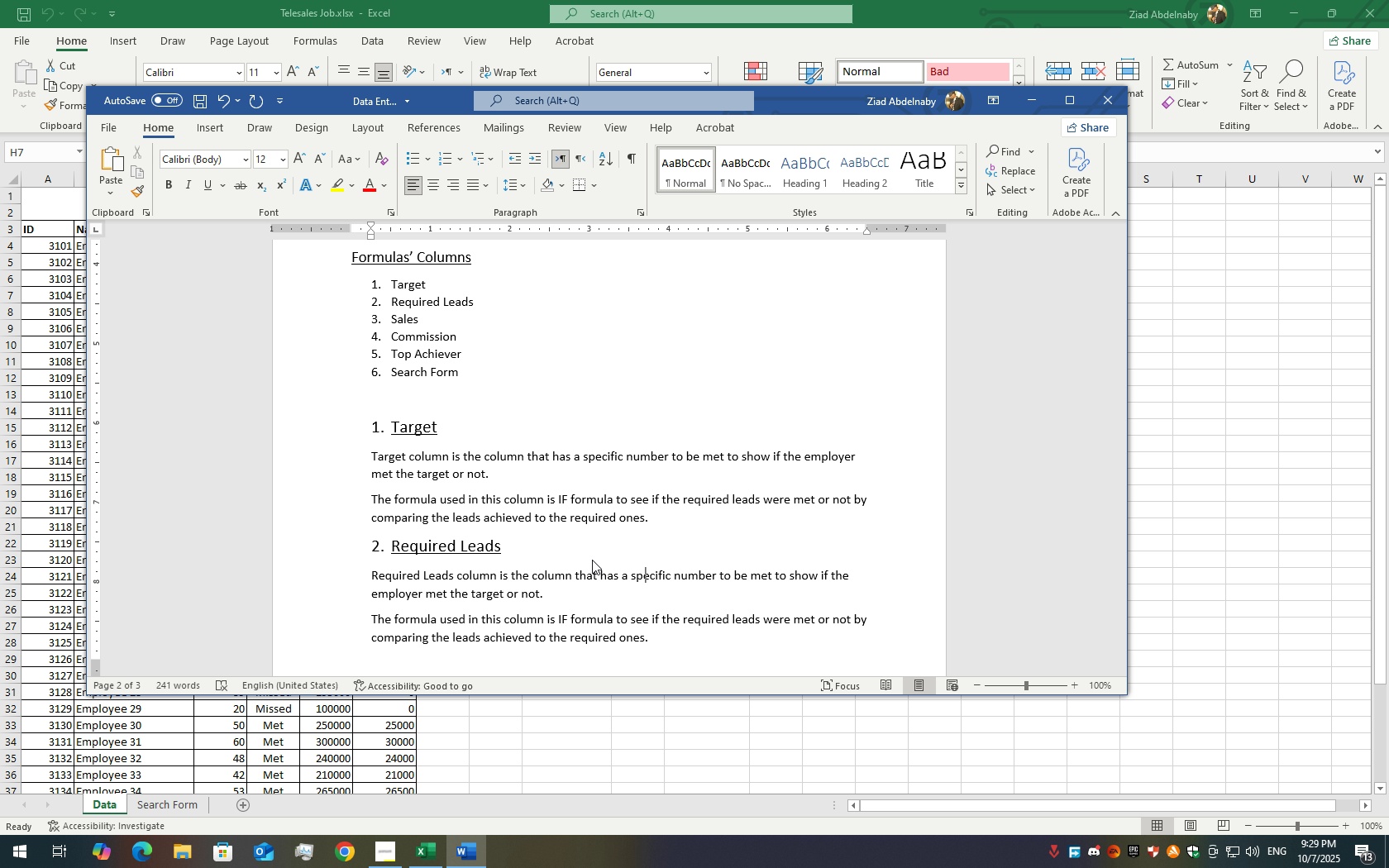 
key(ArrowRight)
 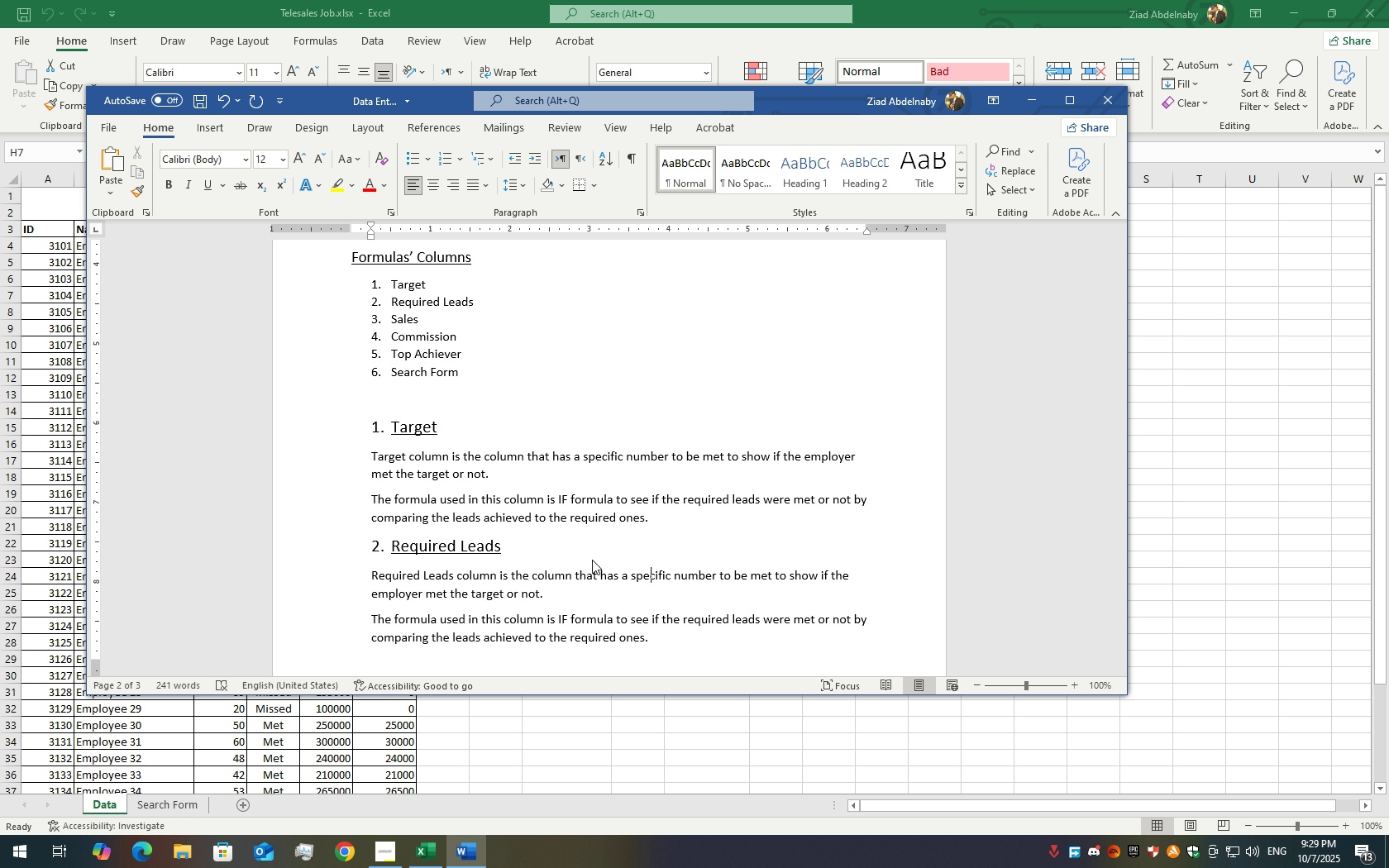 
key(ArrowRight)
 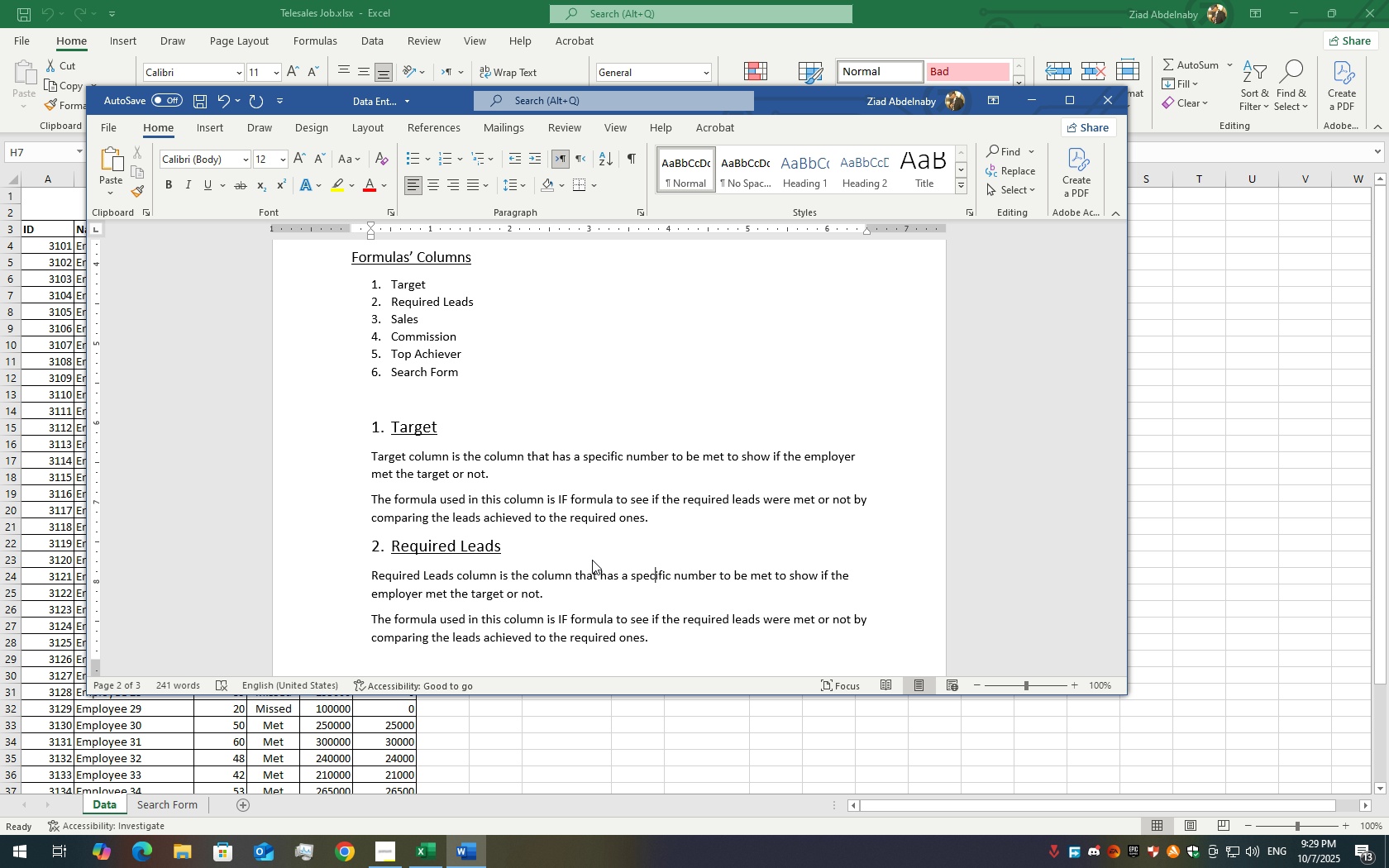 
key(ArrowRight)
 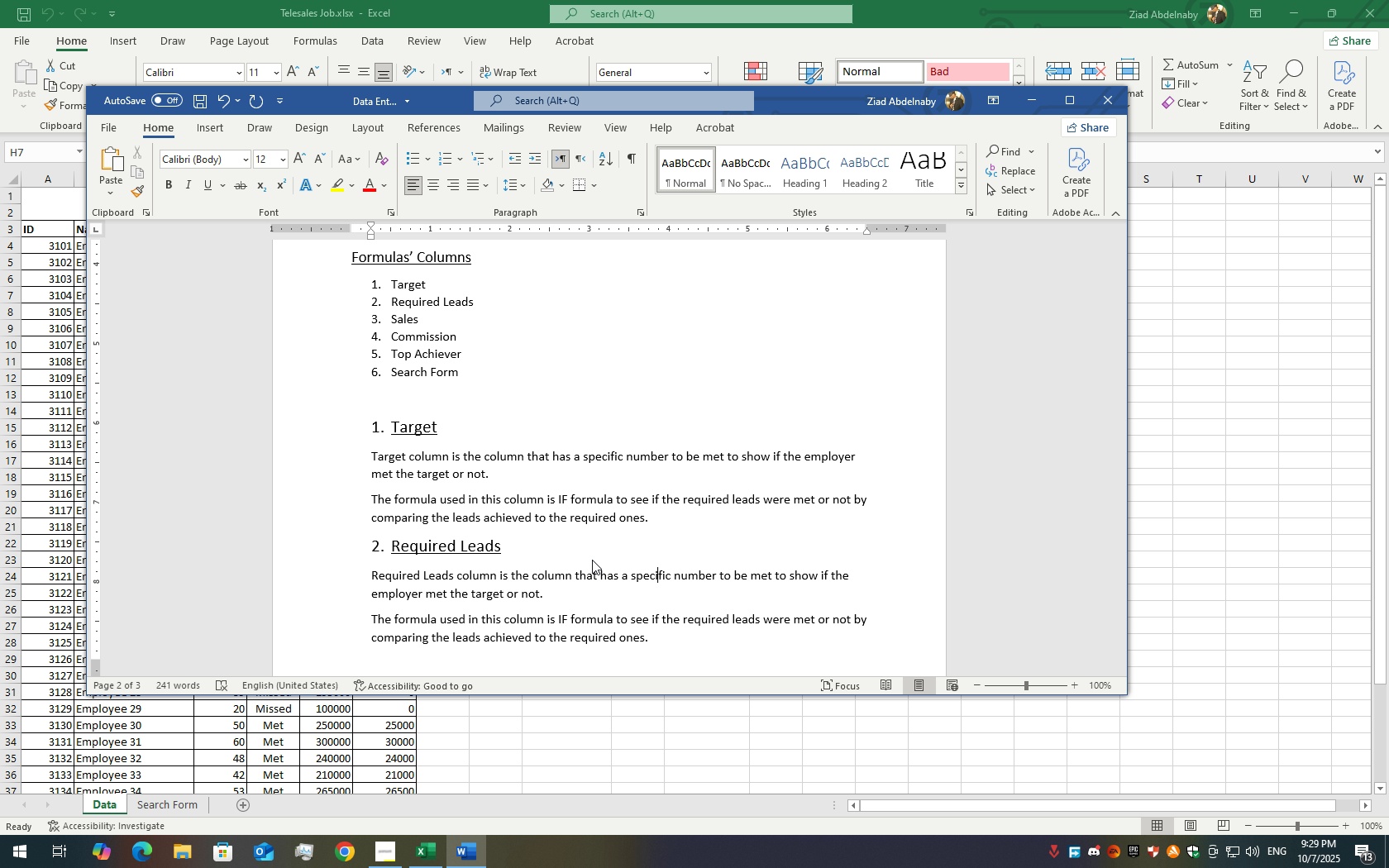 
key(ArrowRight)
 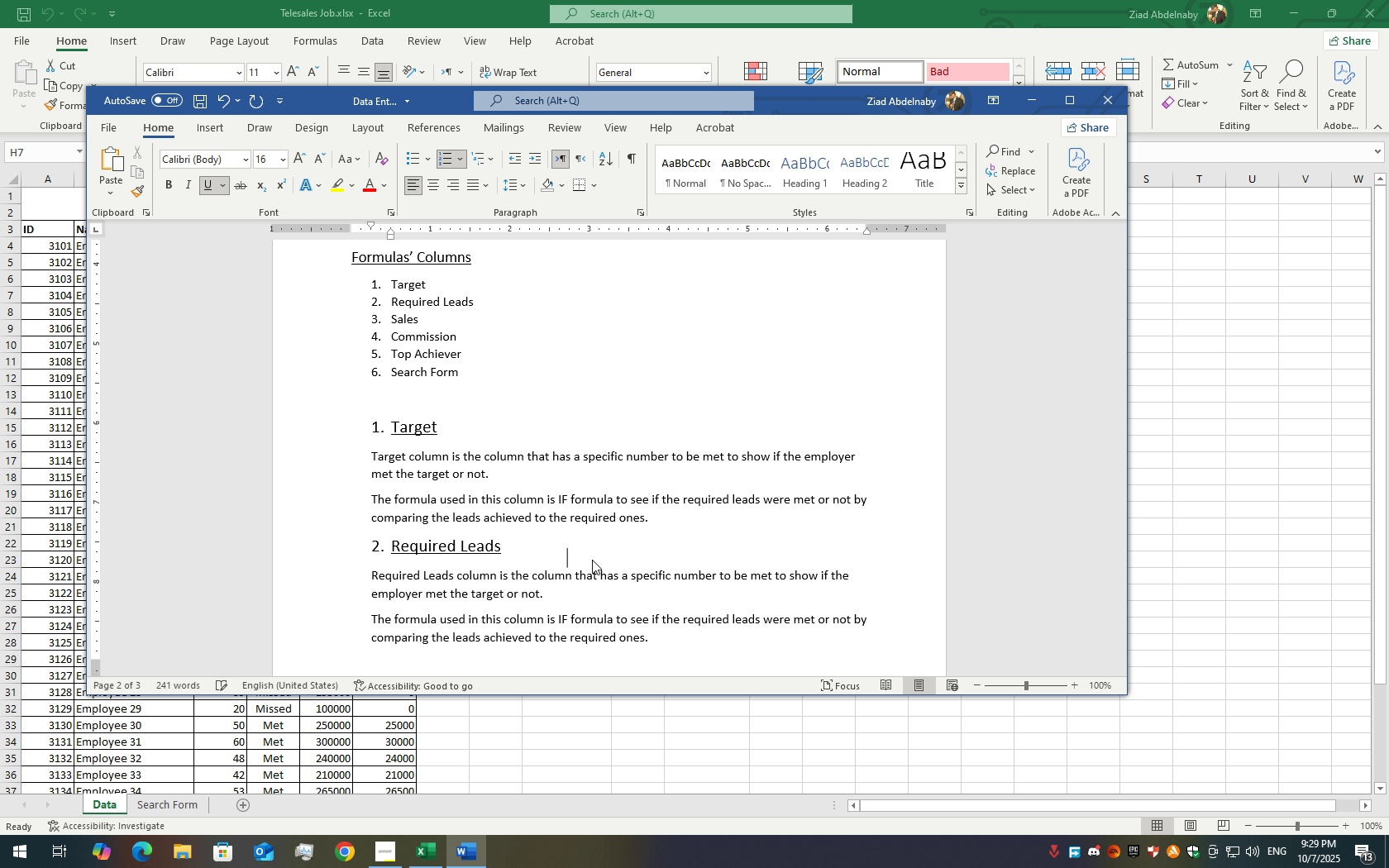 
key(ArrowUp)
 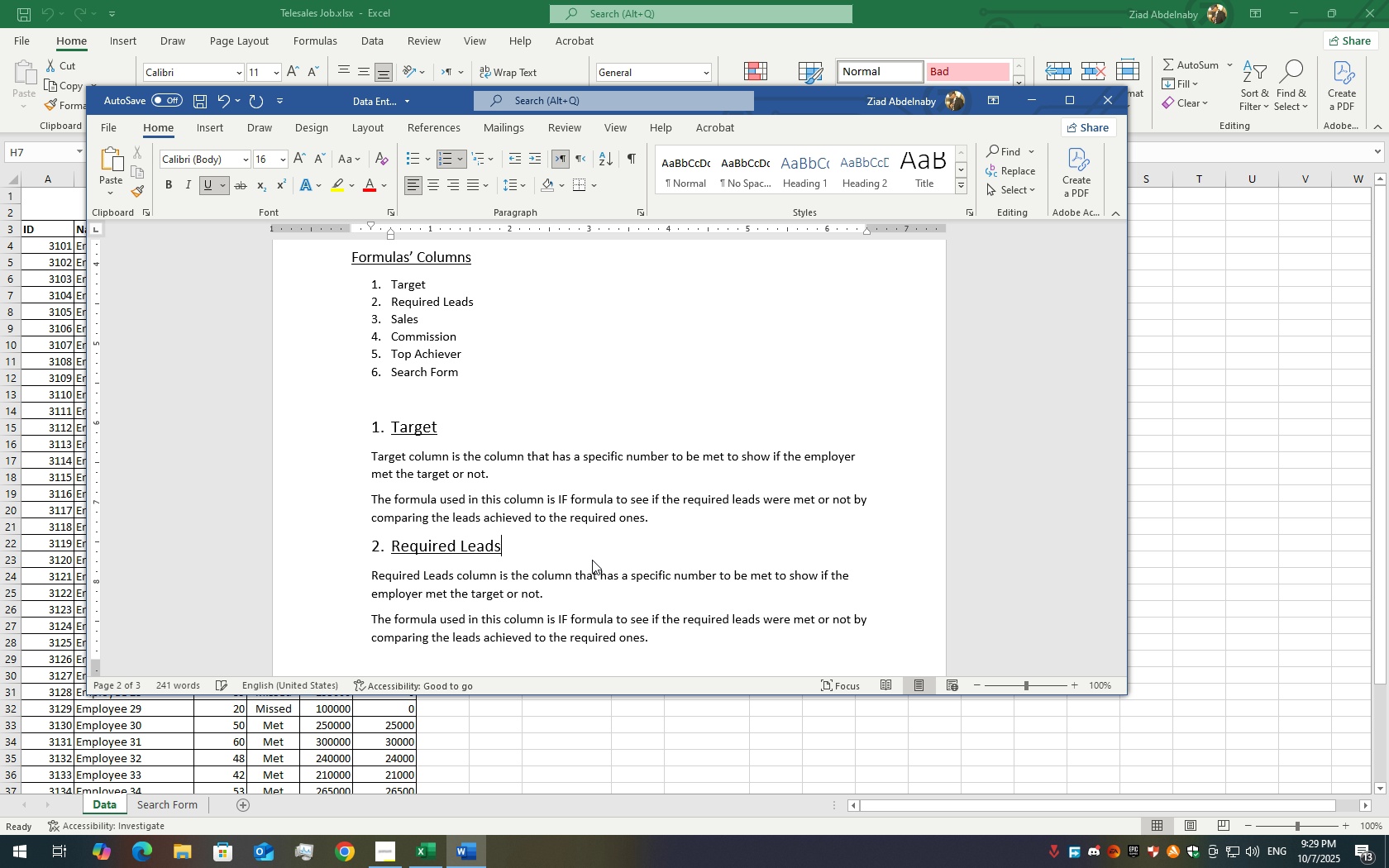 
key(ArrowUp)
 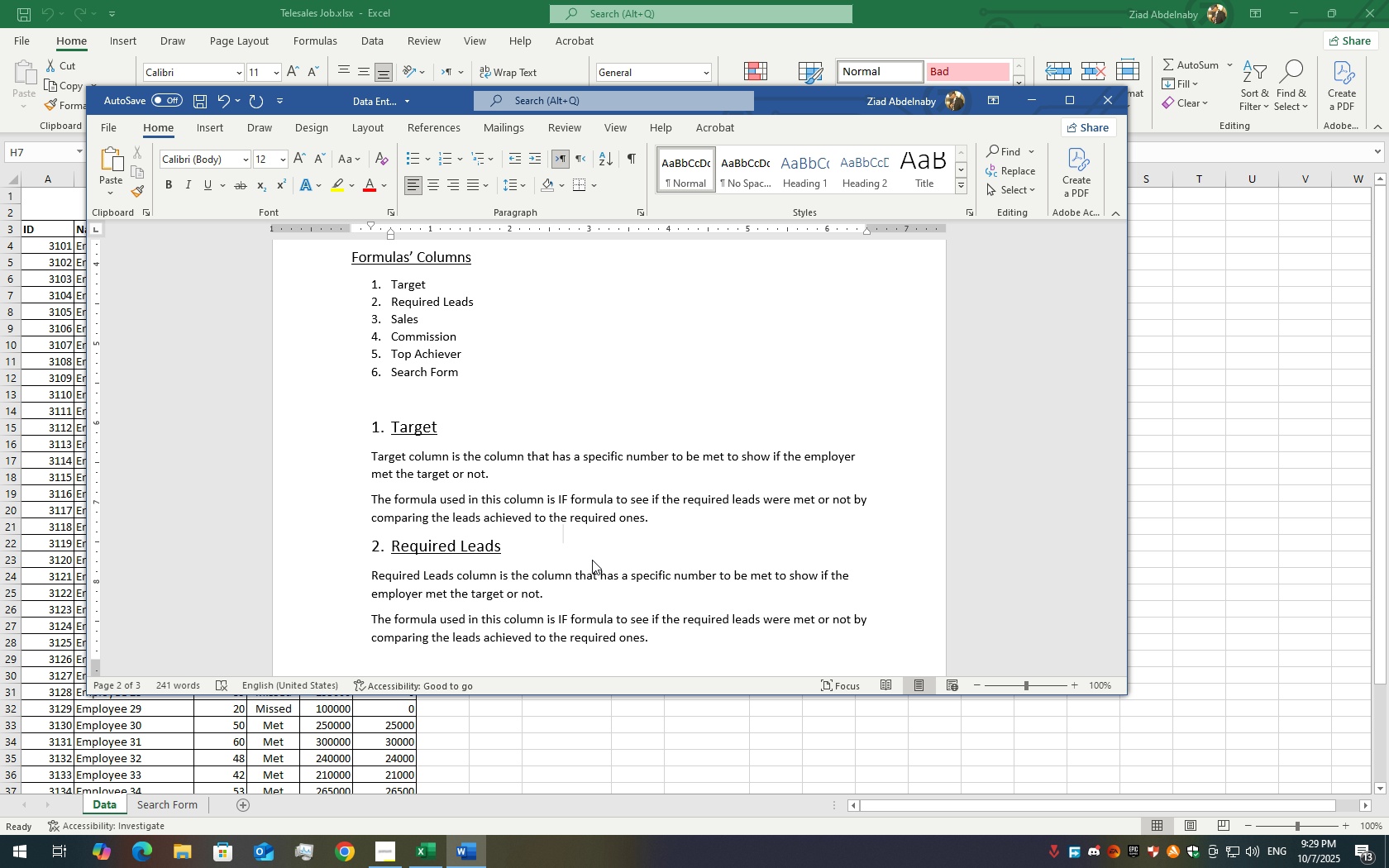 
key(ArrowDown)
 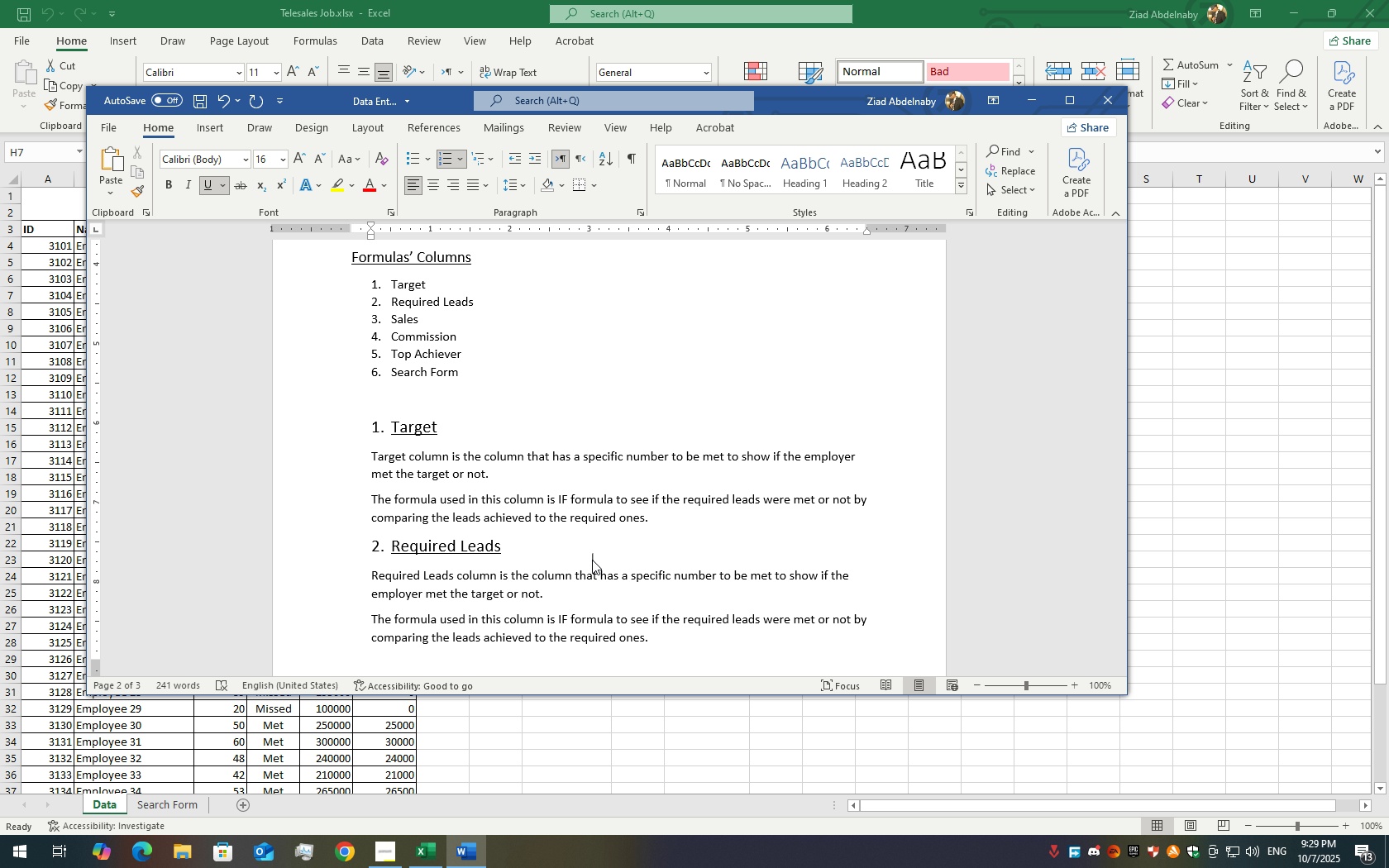 
key(ArrowDown)
 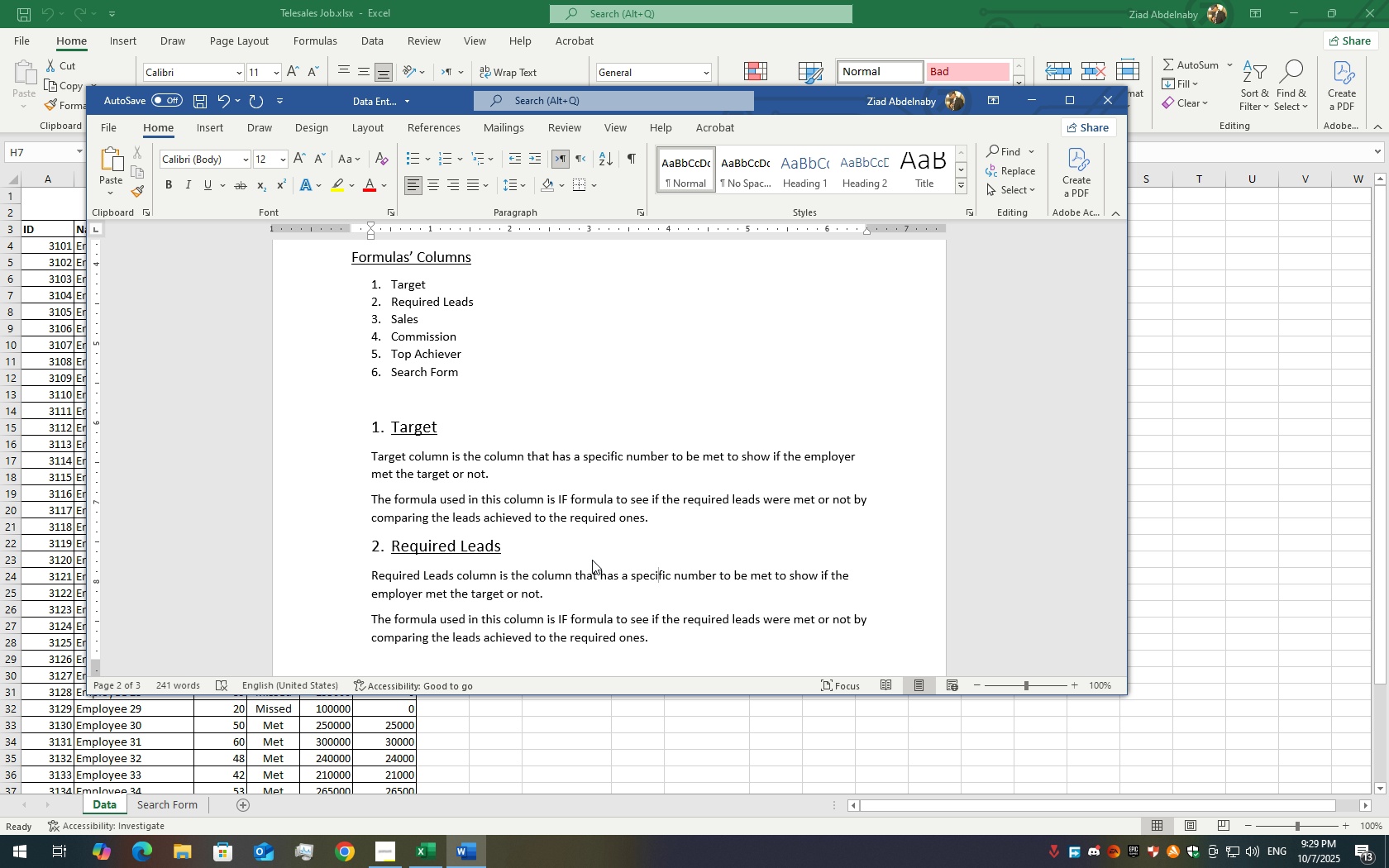 
key(ArrowRight)
 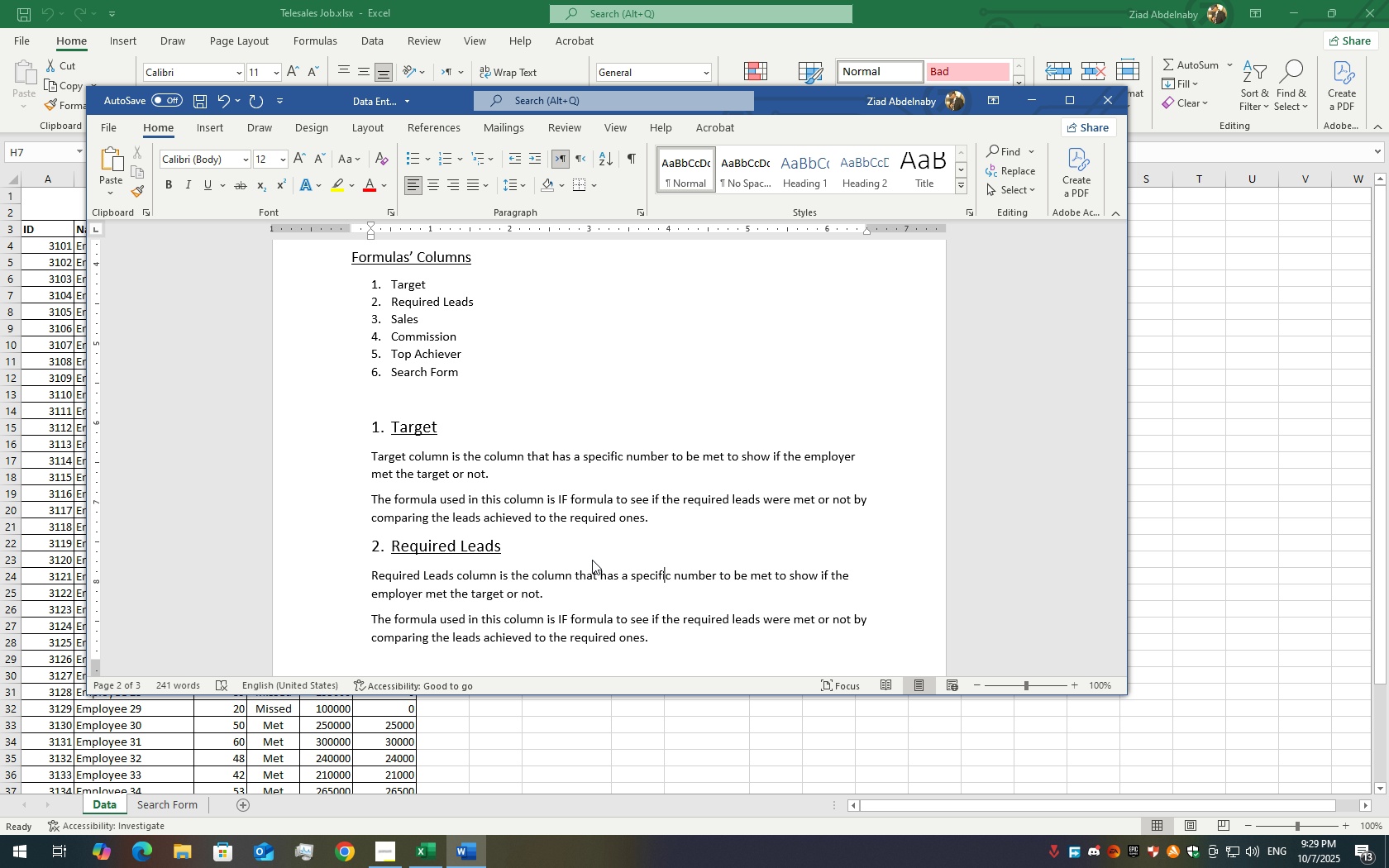 
key(ArrowRight)